 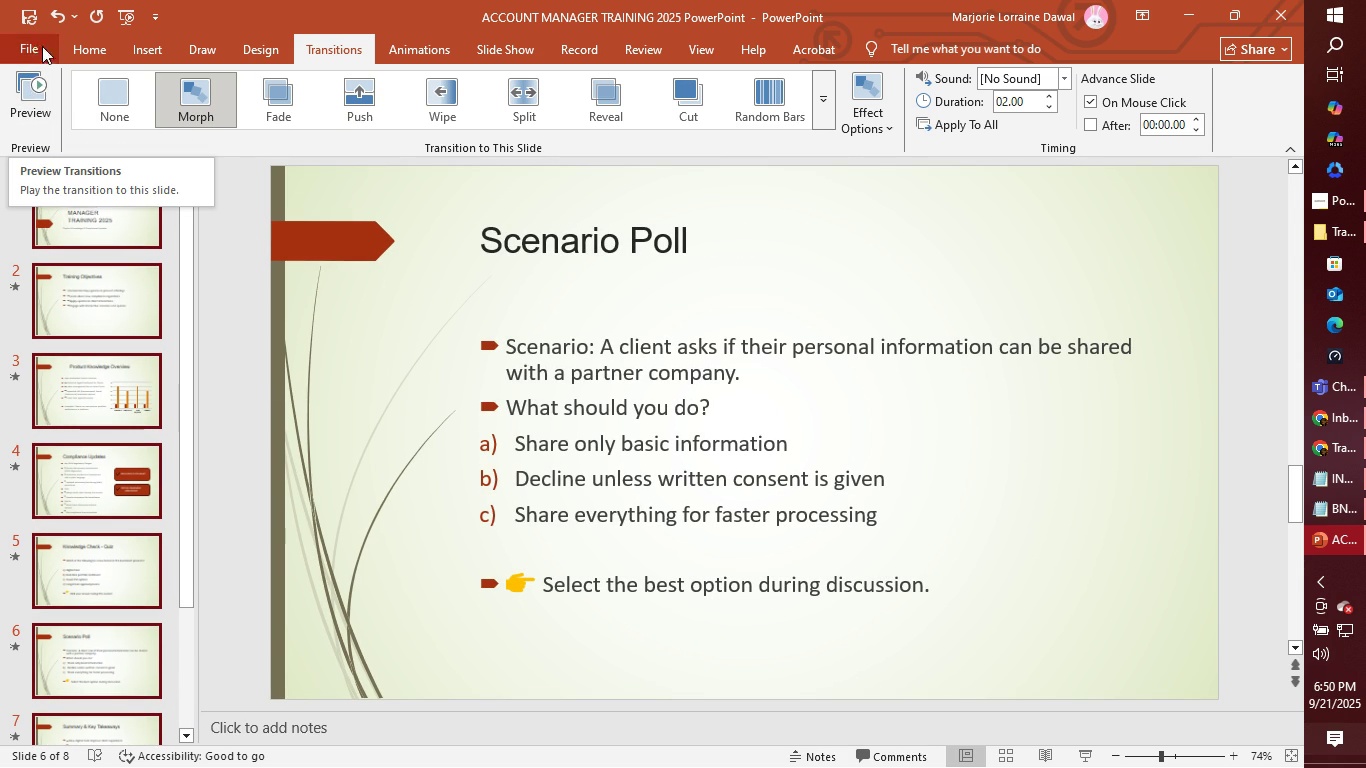 
left_click([29, 17])
 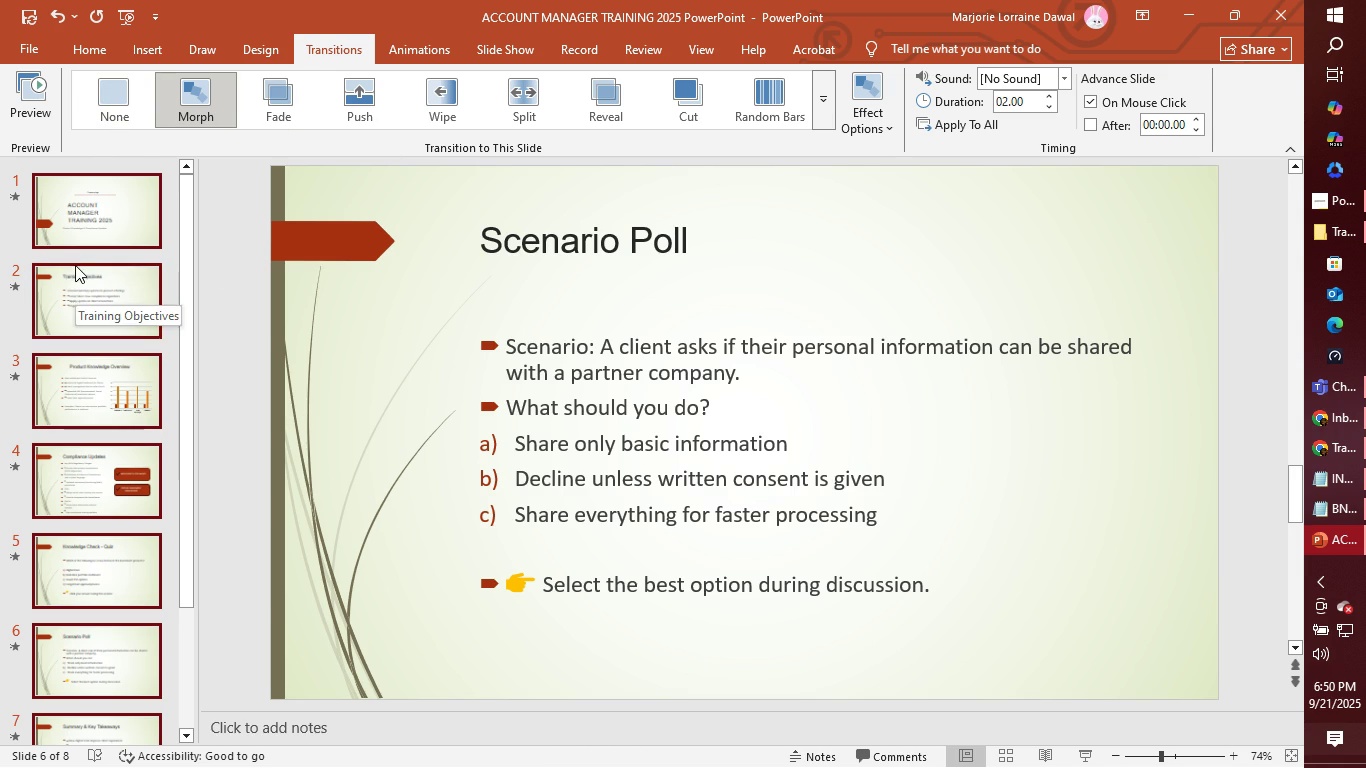 
left_click([50, 303])
 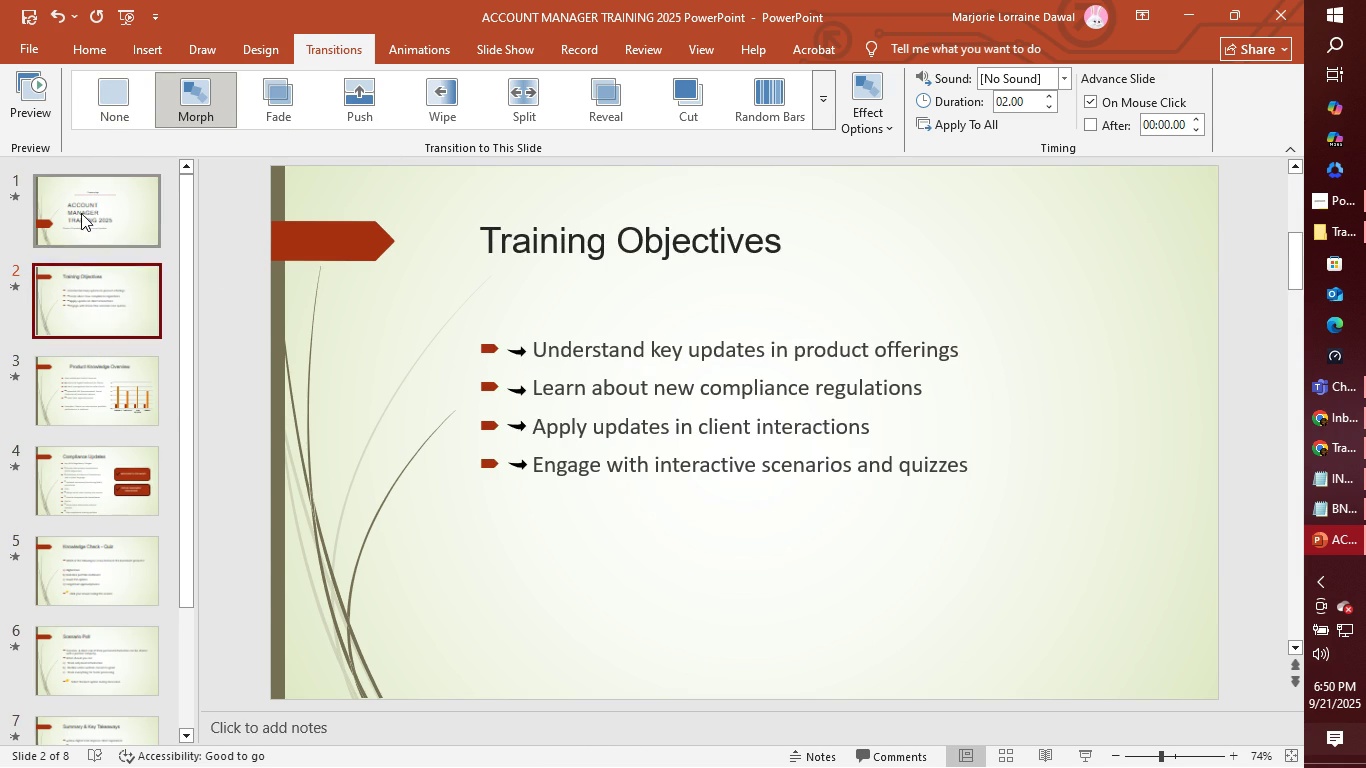 
left_click([81, 213])
 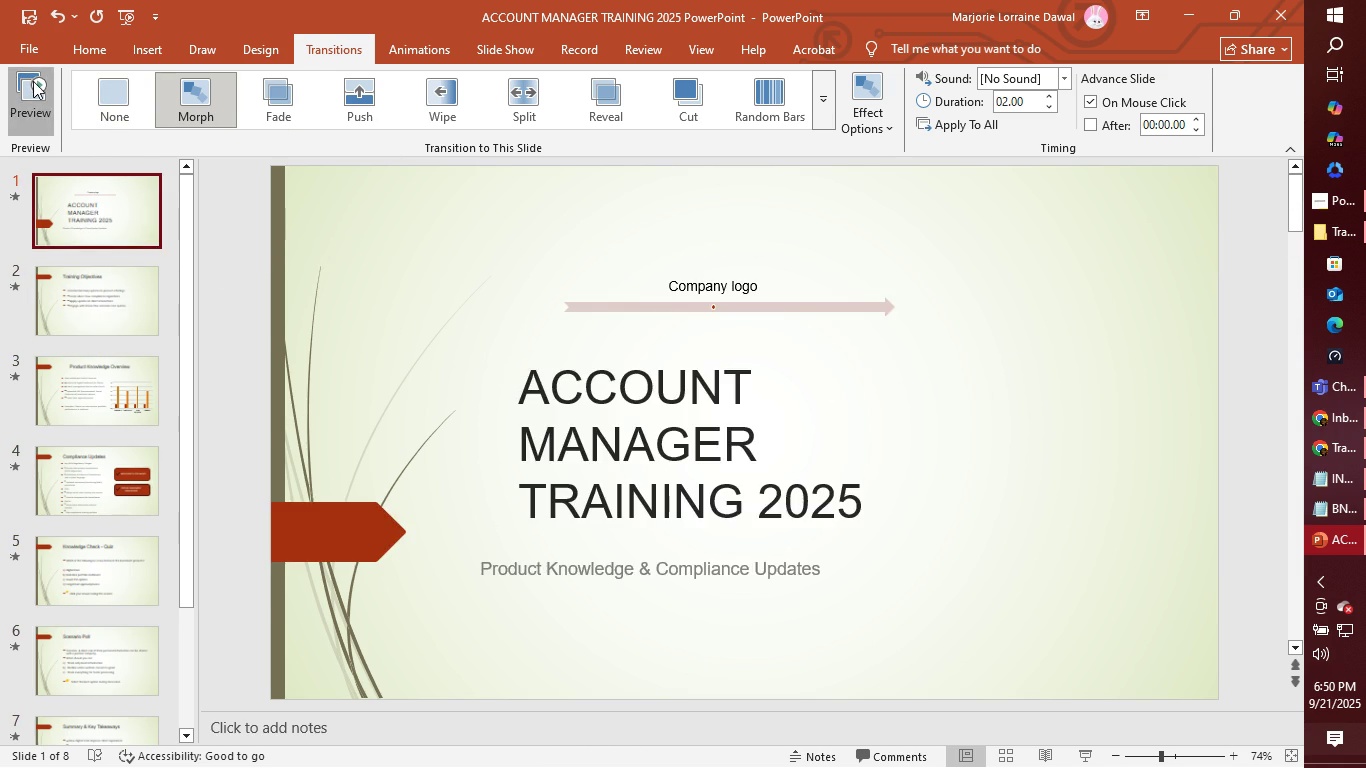 
left_click([33, 81])
 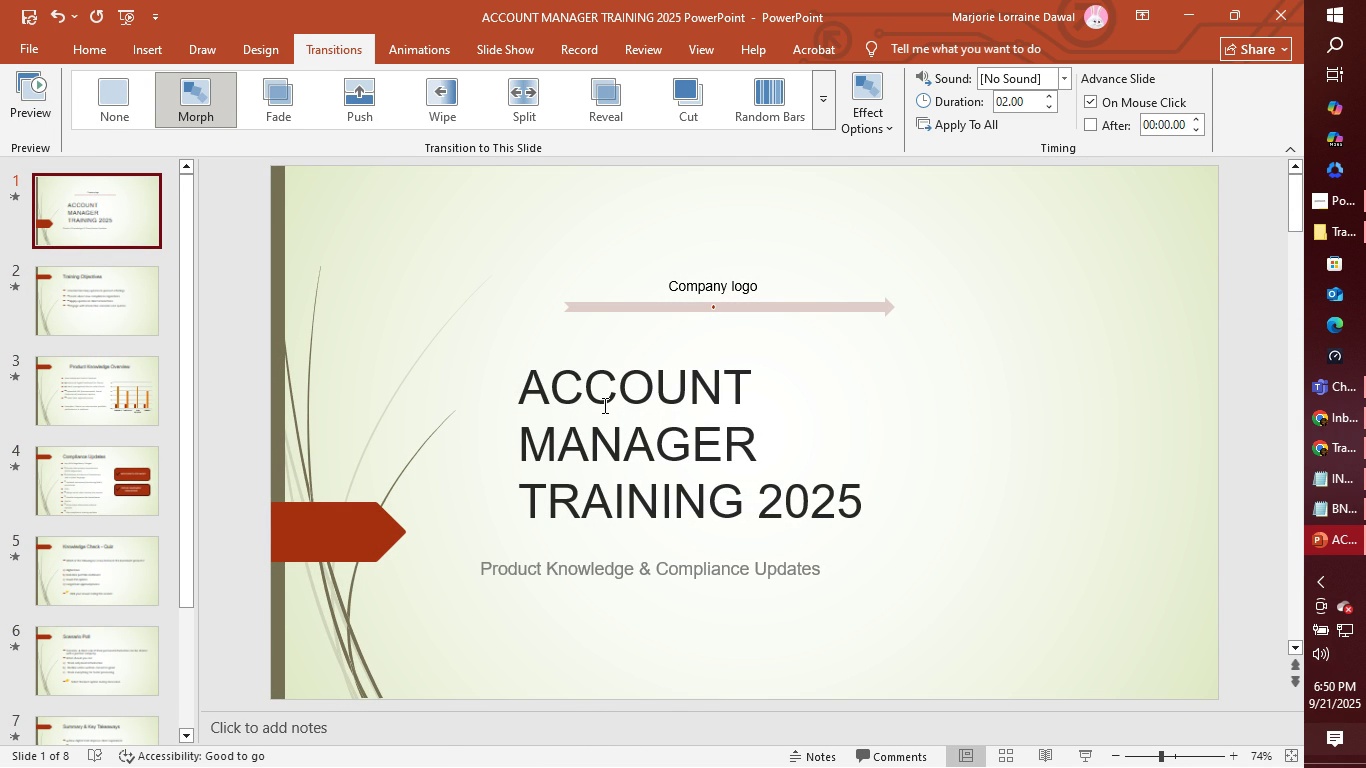 
wait(7.54)
 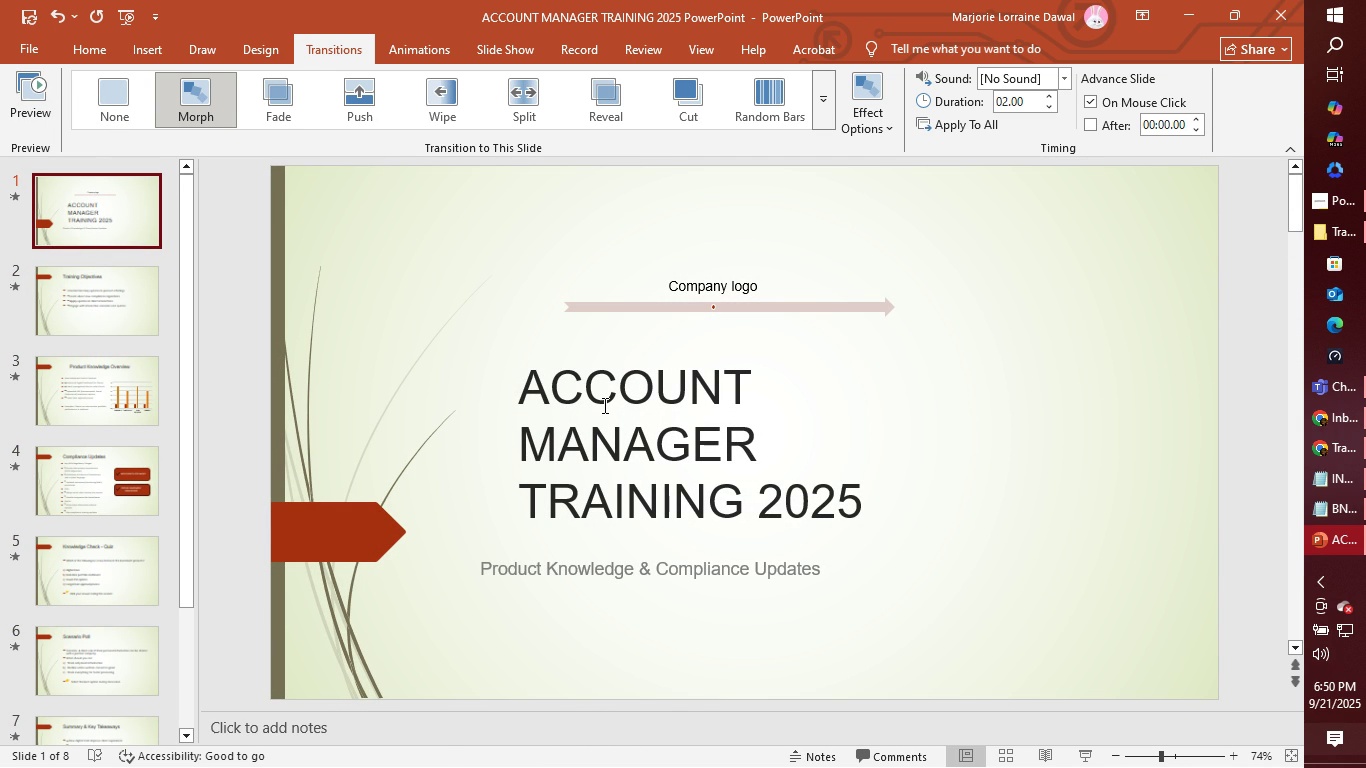 
key(Space)
 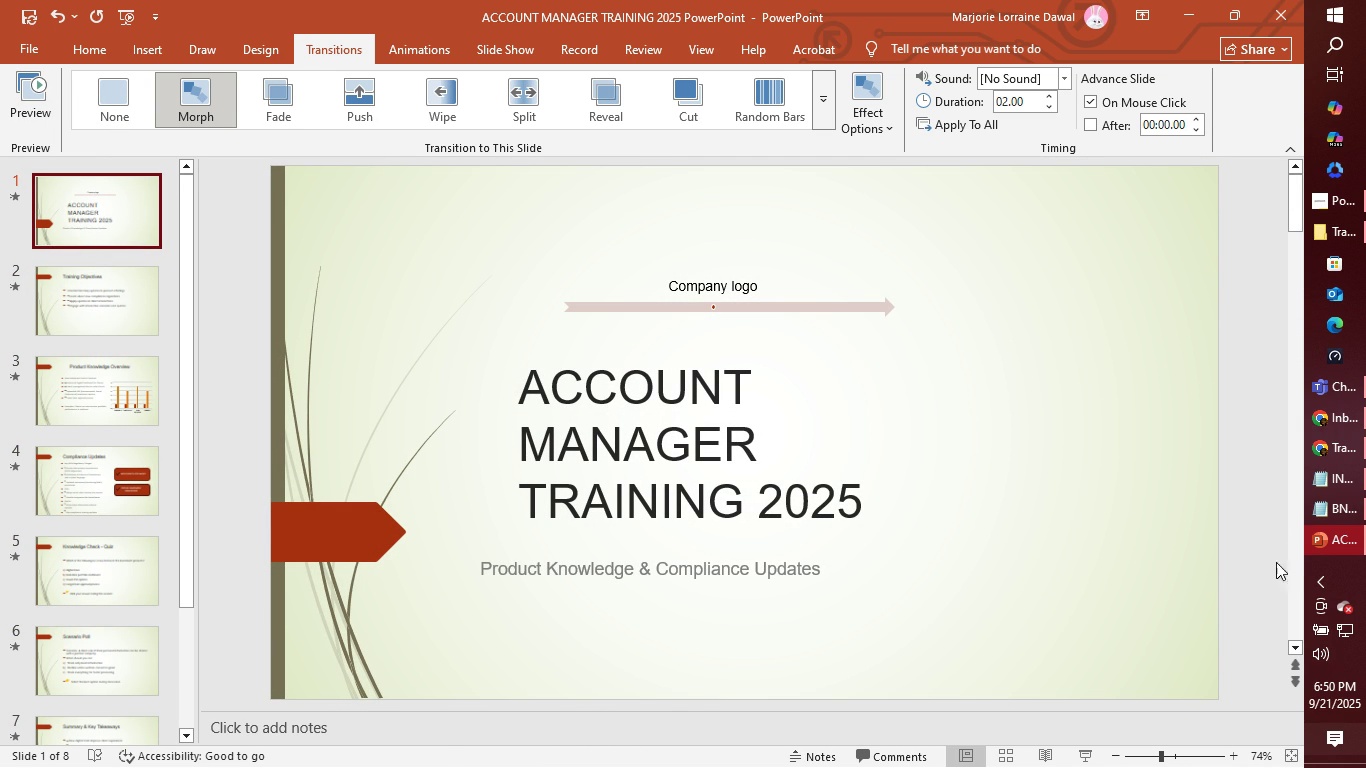 
left_click([1252, 570])
 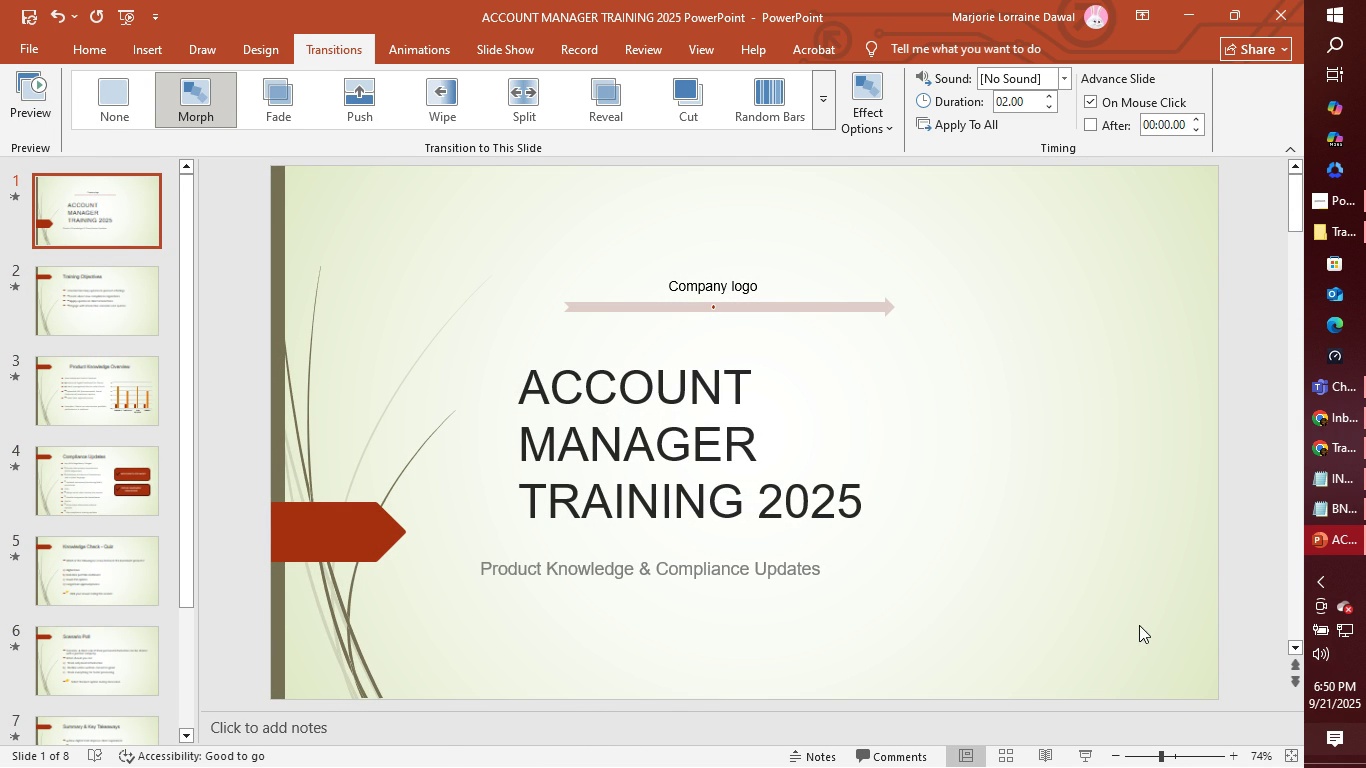 
left_click([1139, 625])
 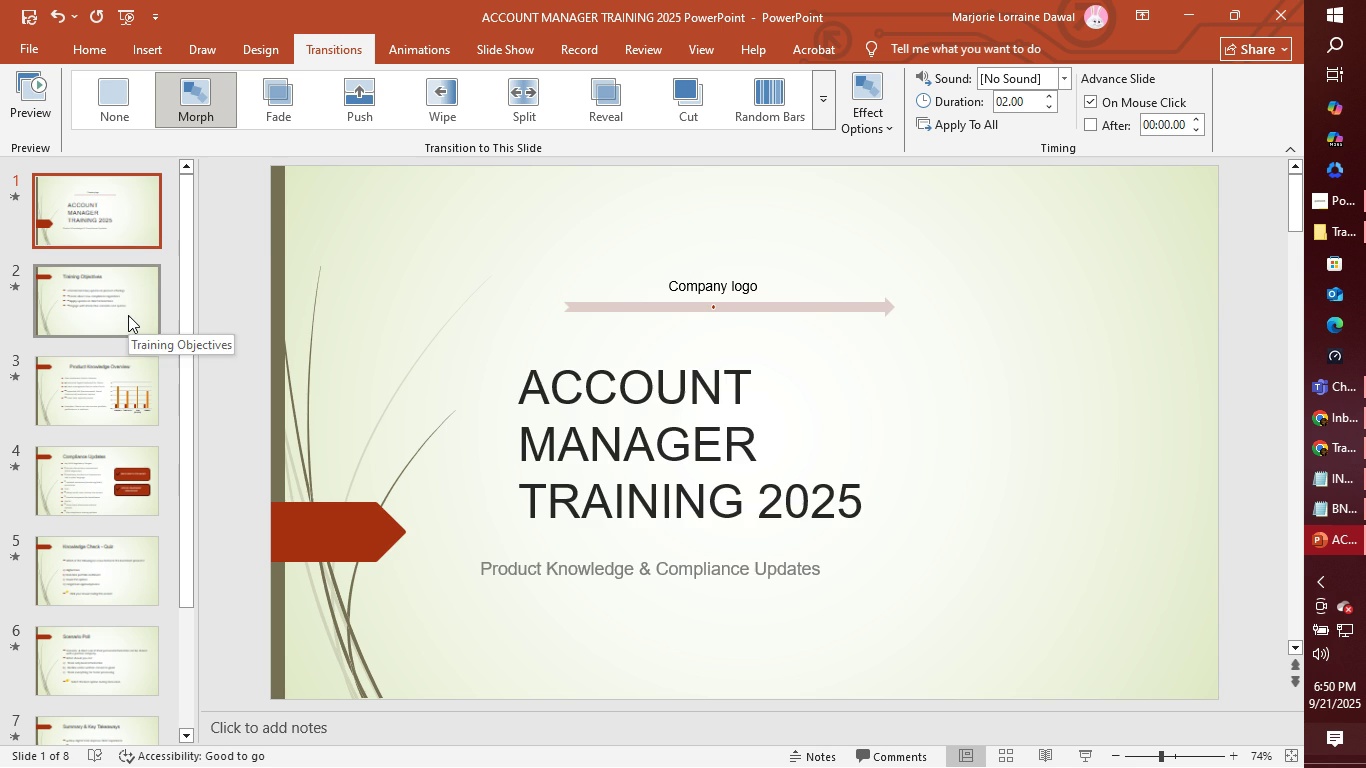 
key(ArrowDown)
 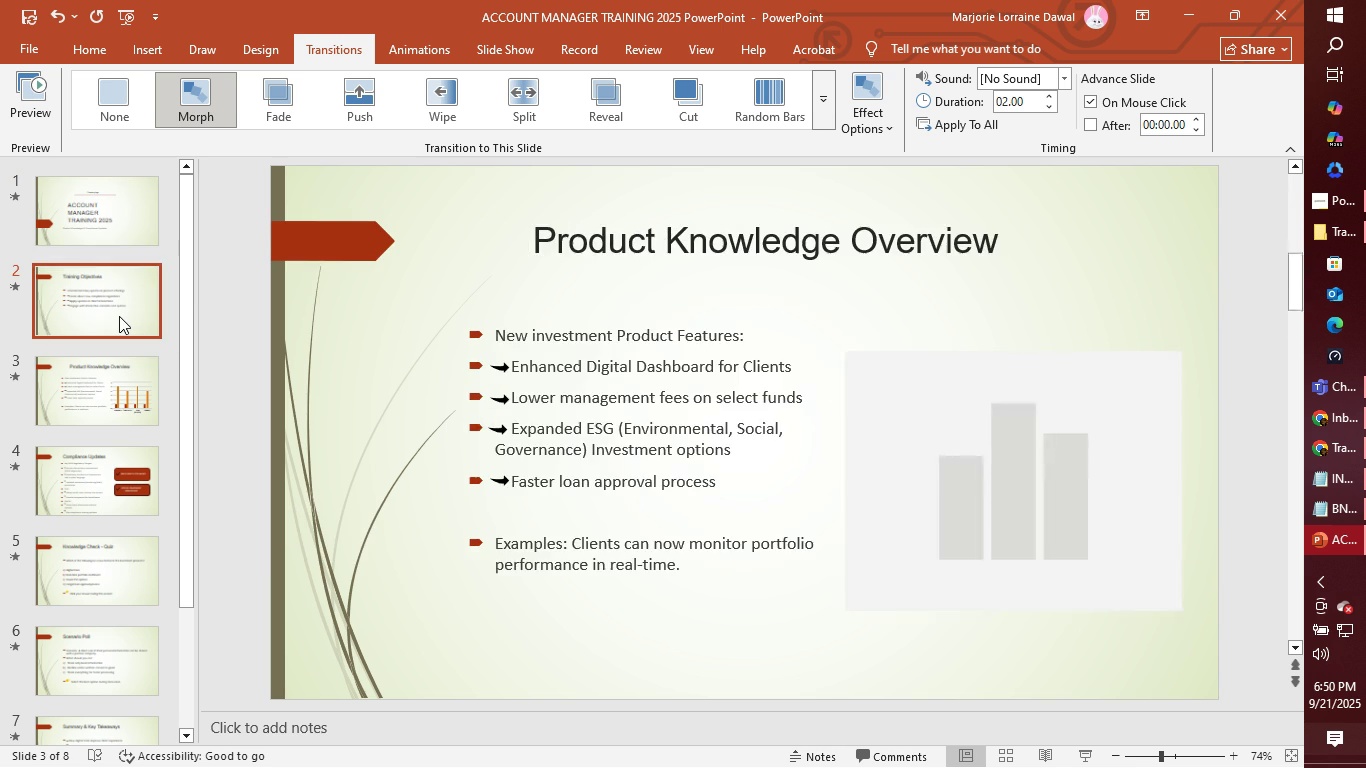 
key(ArrowDown)
 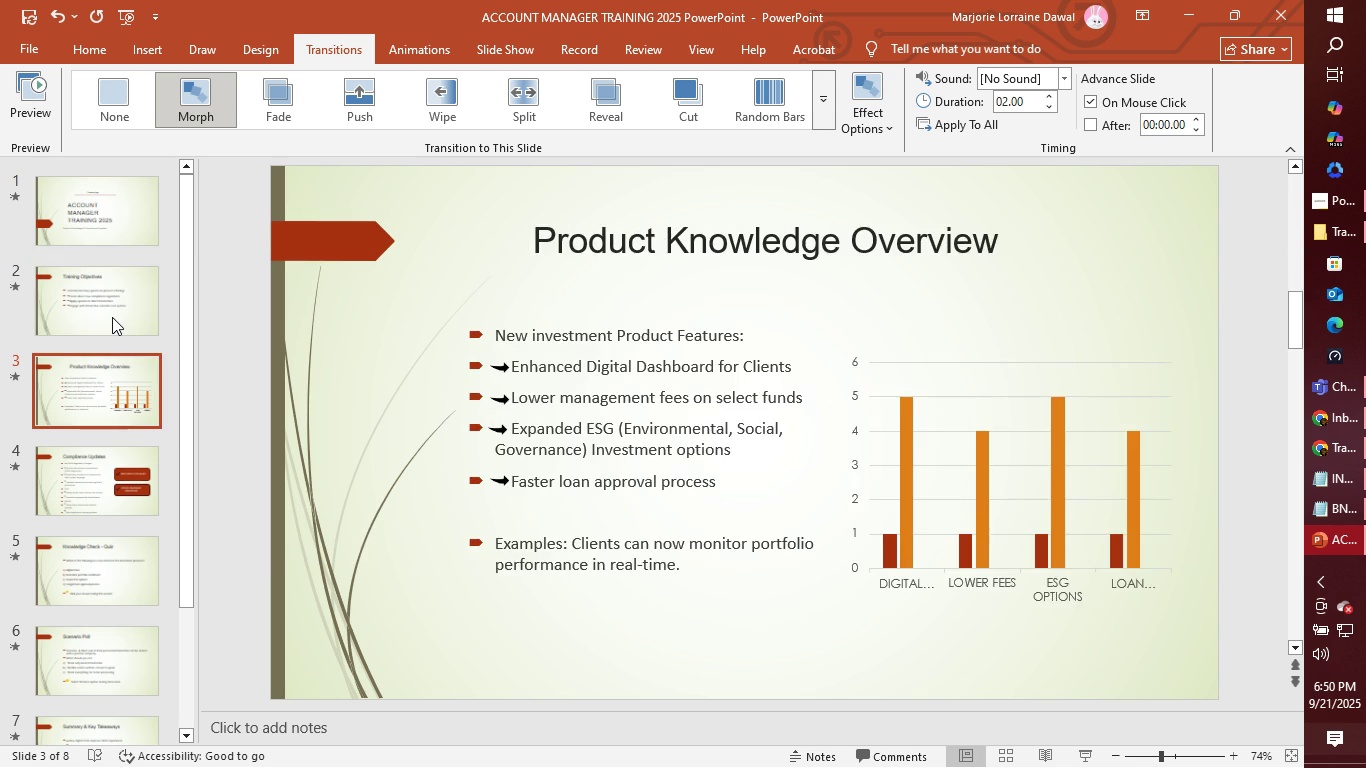 
key(ArrowUp)
 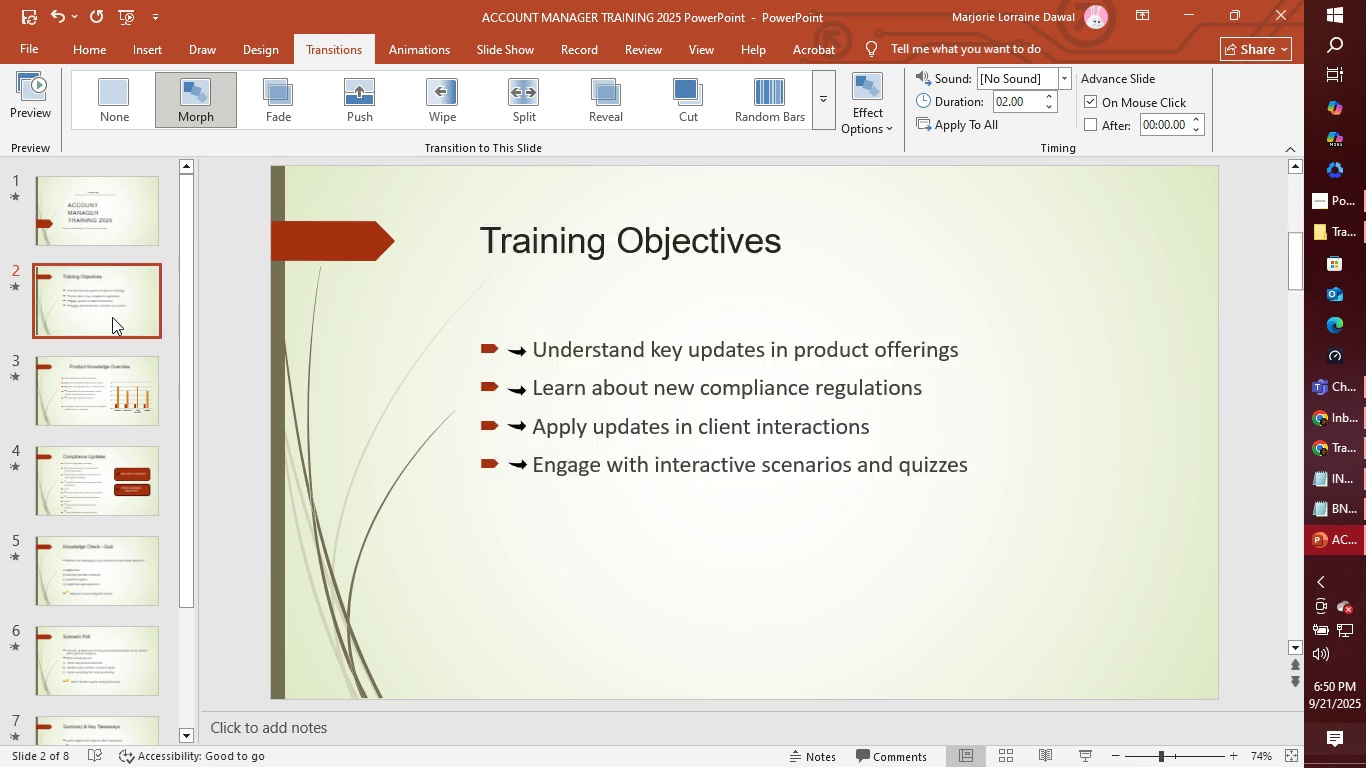 
key(ArrowUp)
 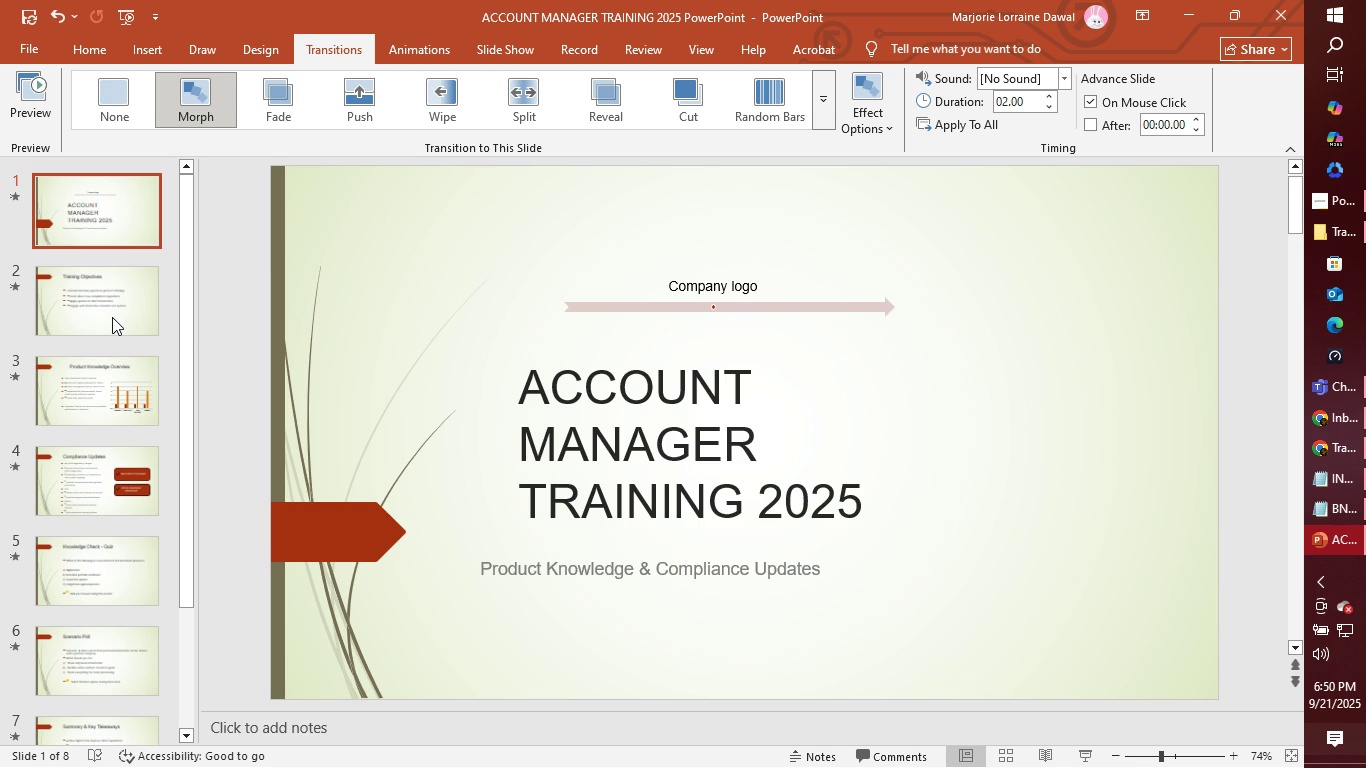 
key(ArrowUp)
 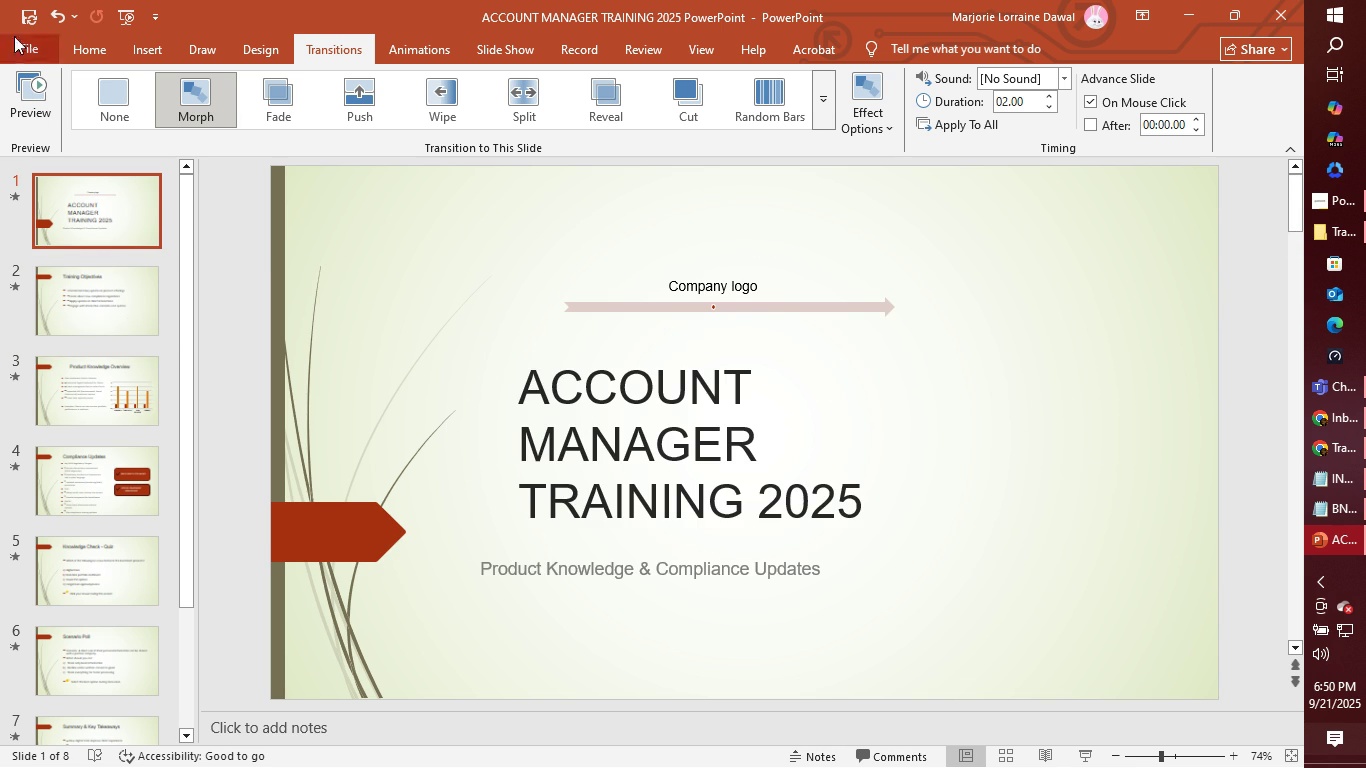 
mouse_move([35, 107])